 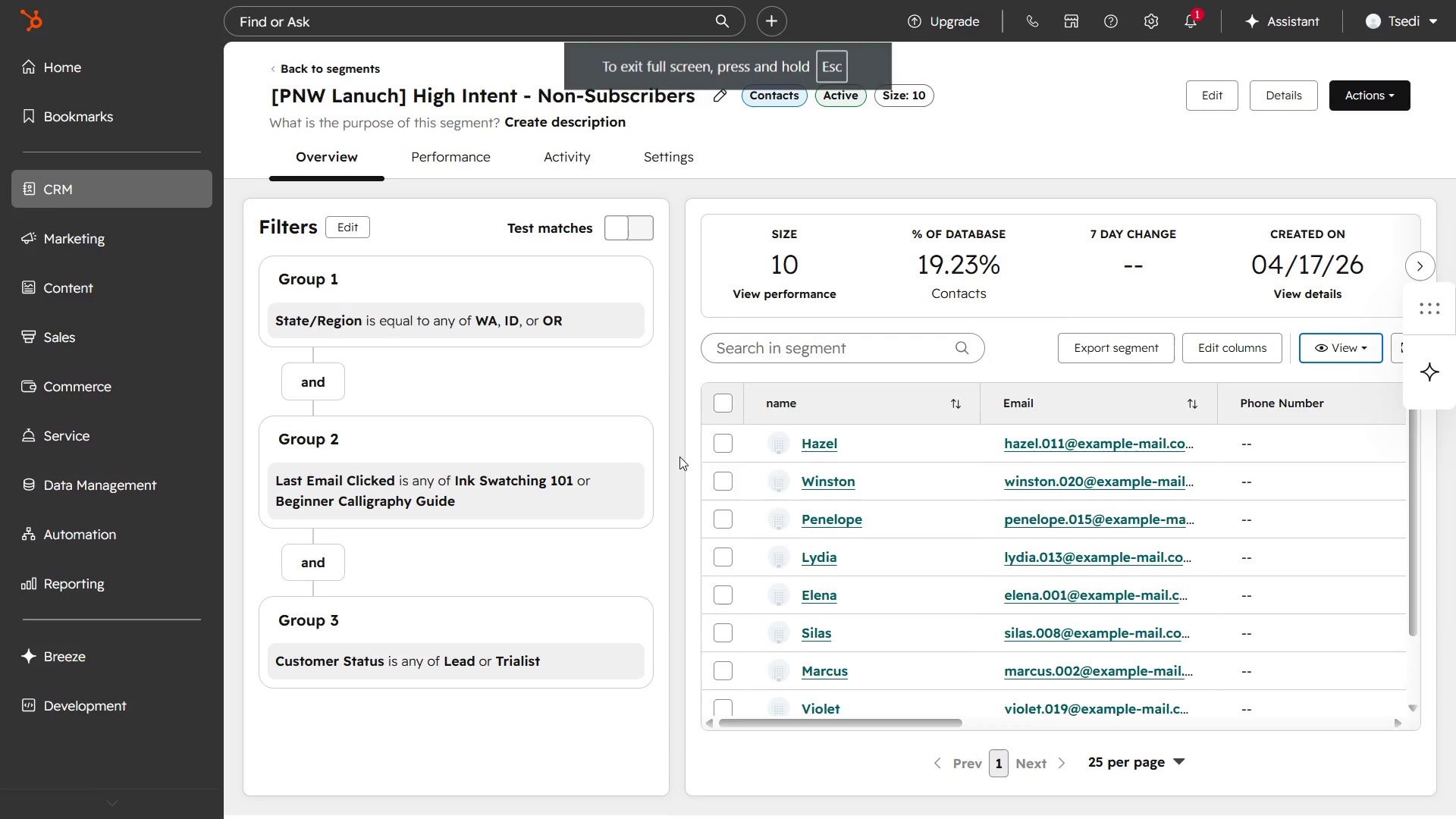 
scroll: coordinate [755, 481], scroll_direction: up, amount: 1.0
 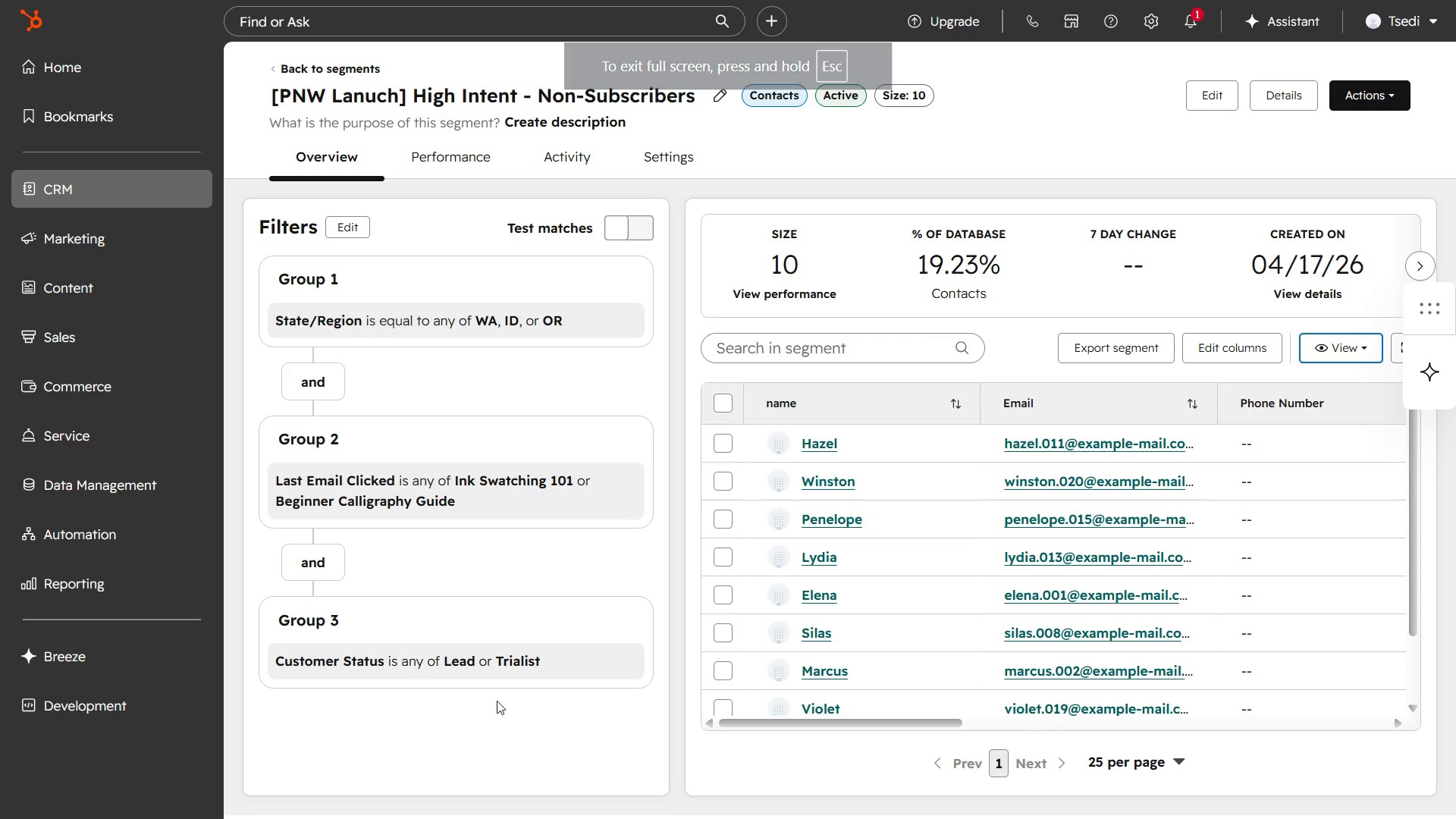 
key(Meta+Shift+ShiftLeft)
 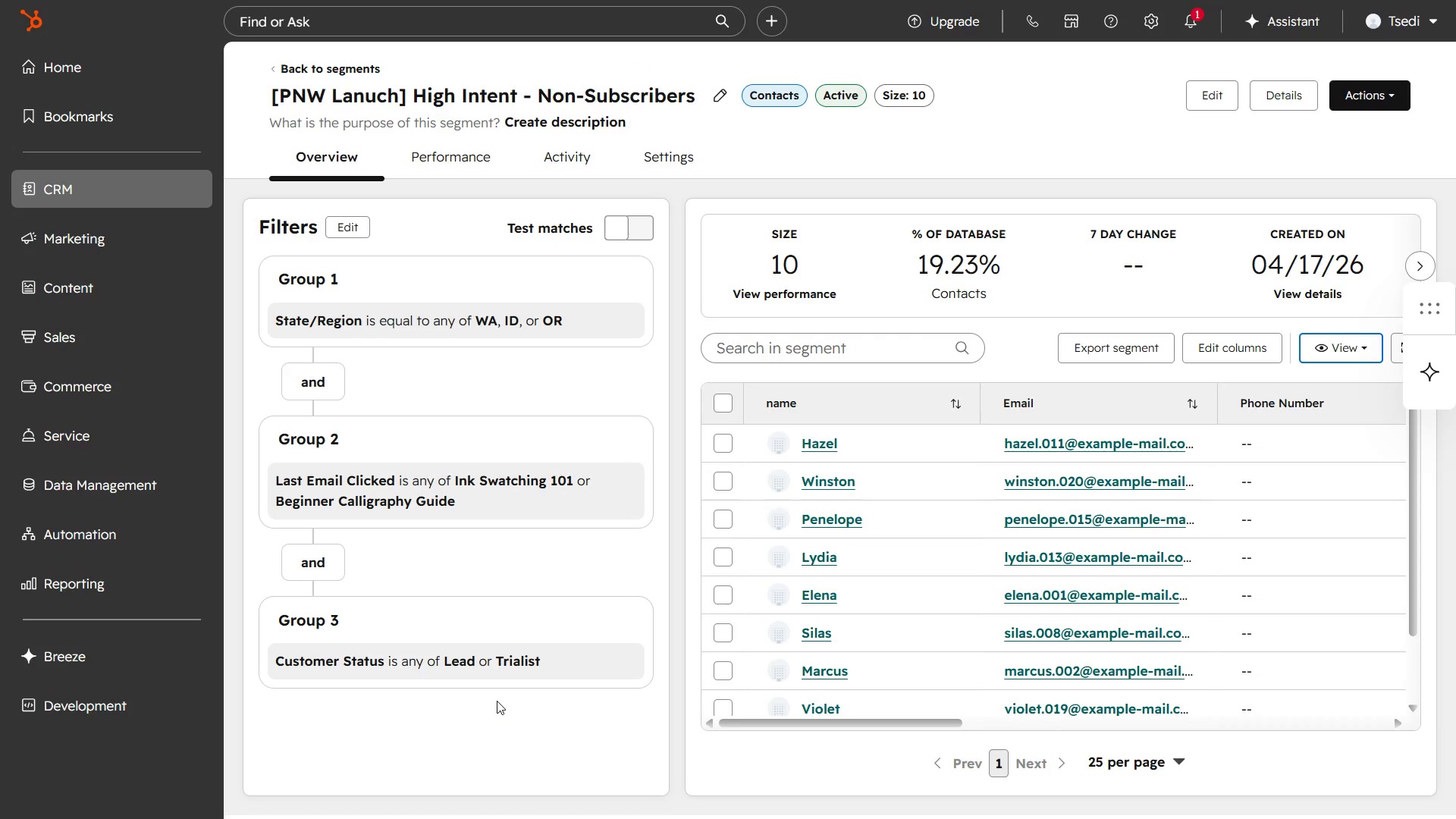 
key(Meta+Shift+S)
 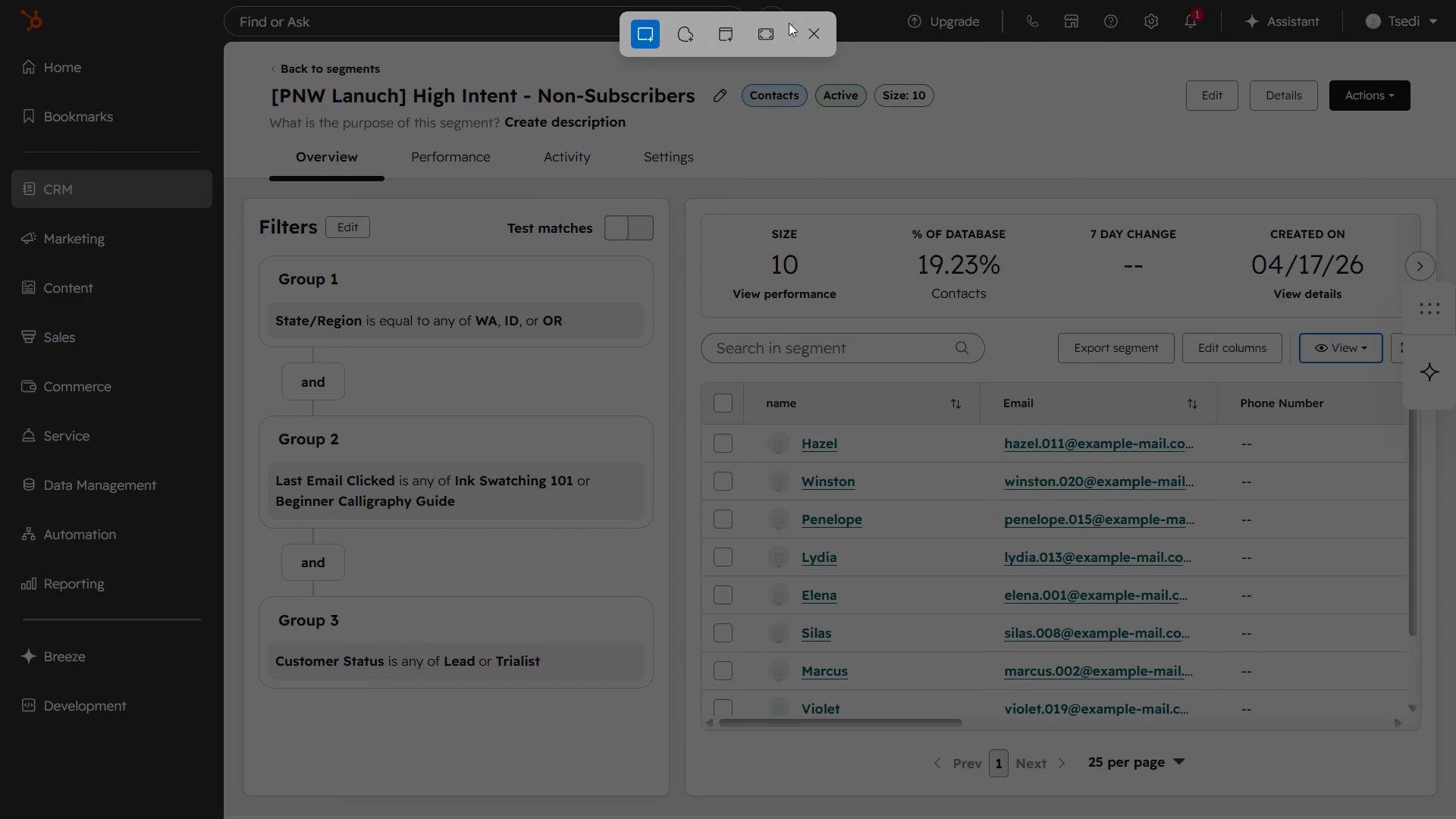 
left_click([772, 35])
 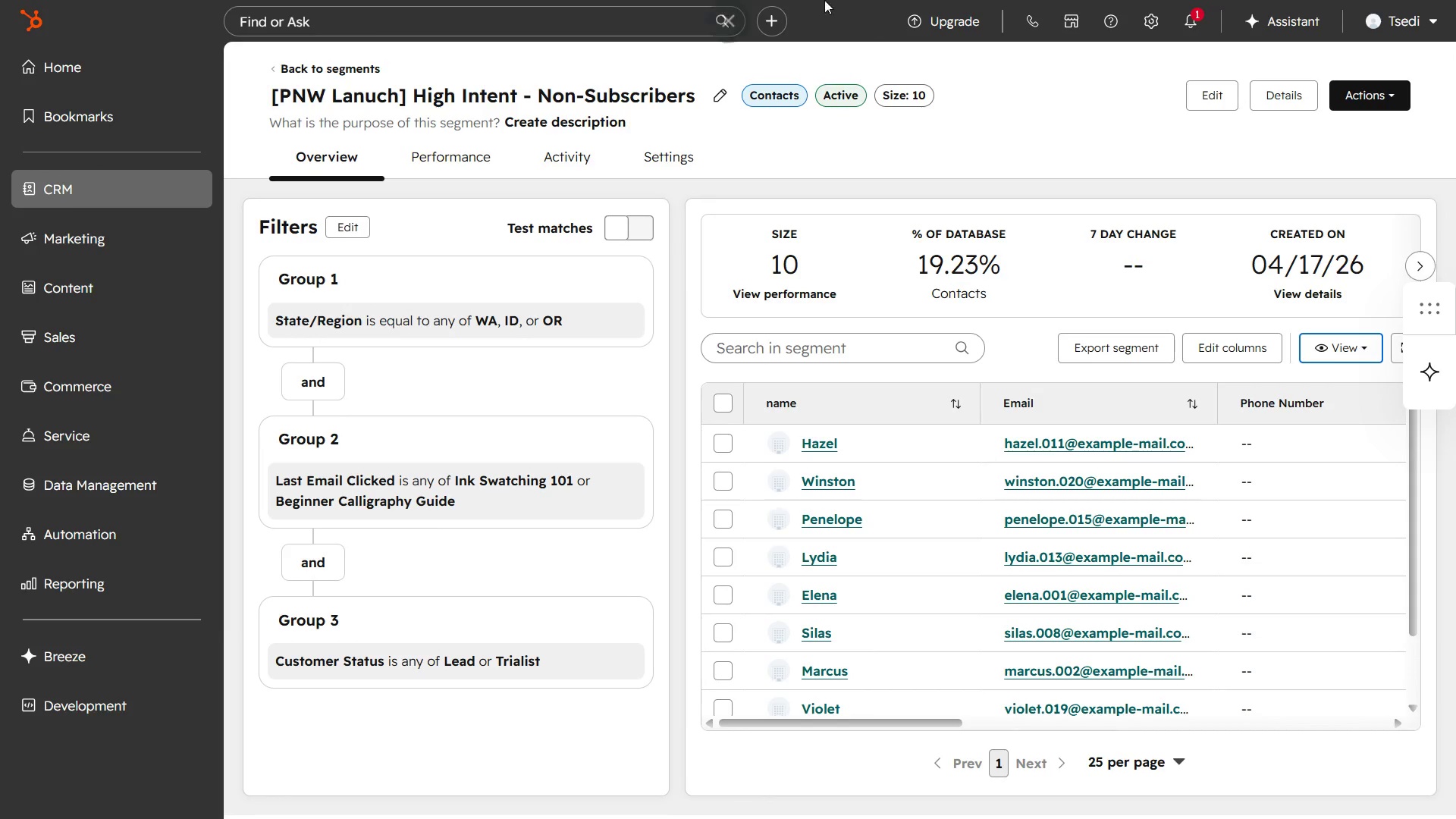 
left_click([732, 58])
 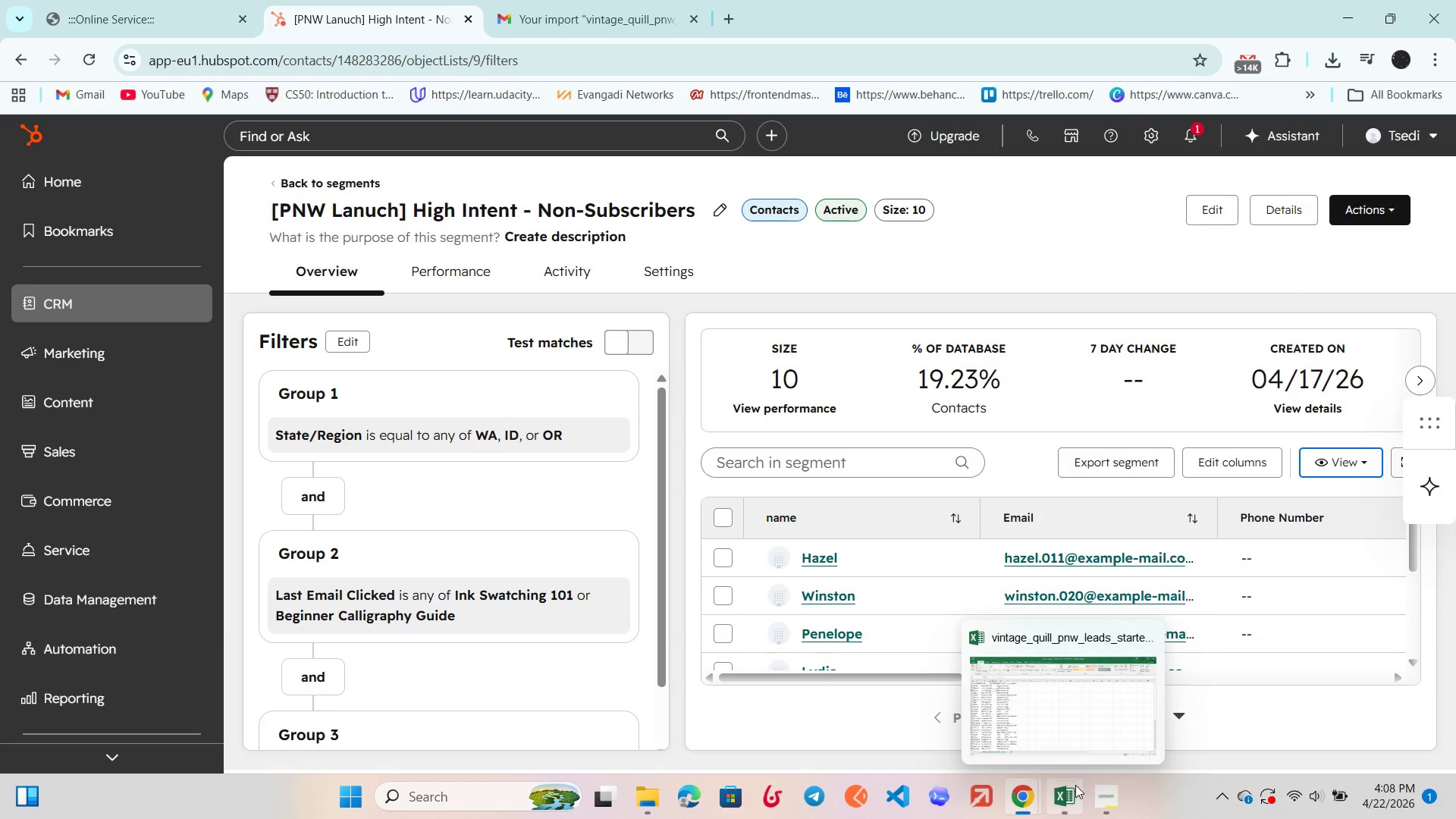 
left_click([1106, 801])